 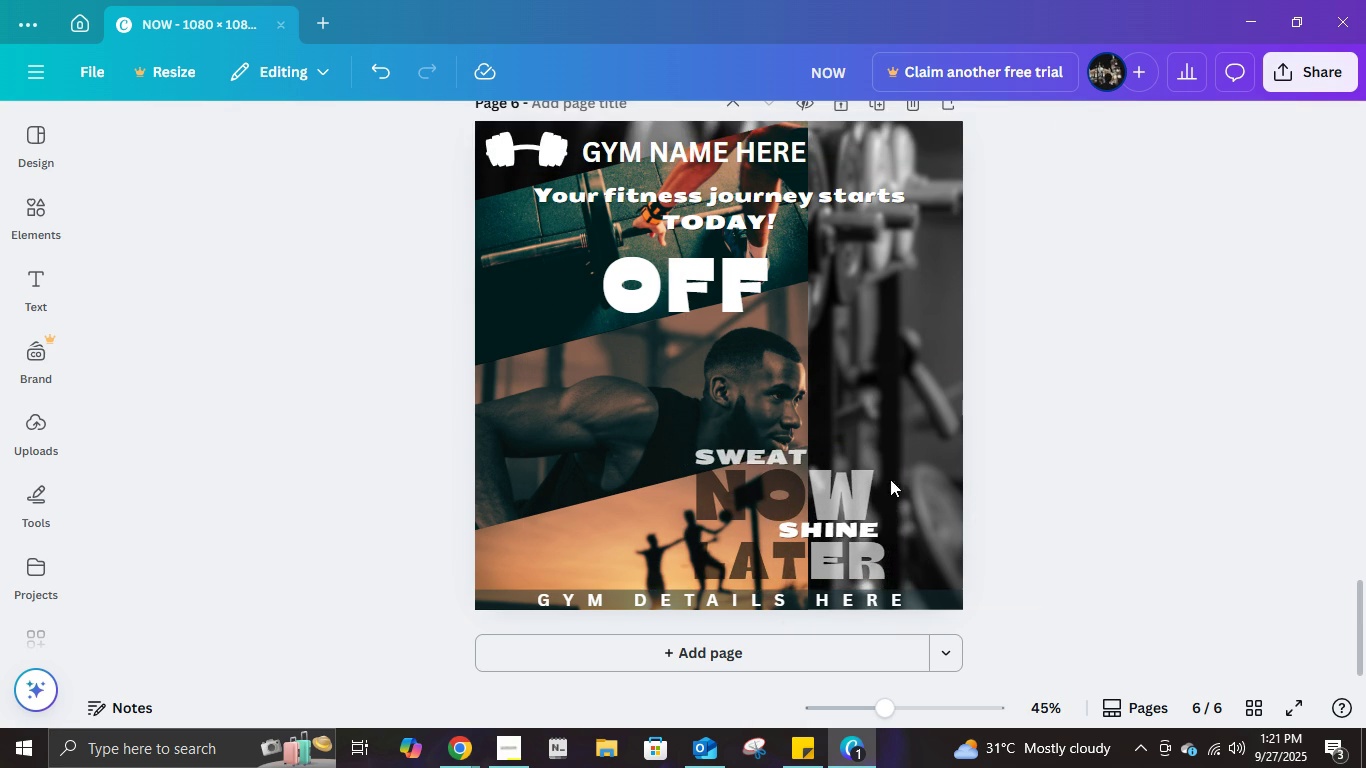 
scroll: coordinate [871, 479], scroll_direction: down, amount: 1.0
 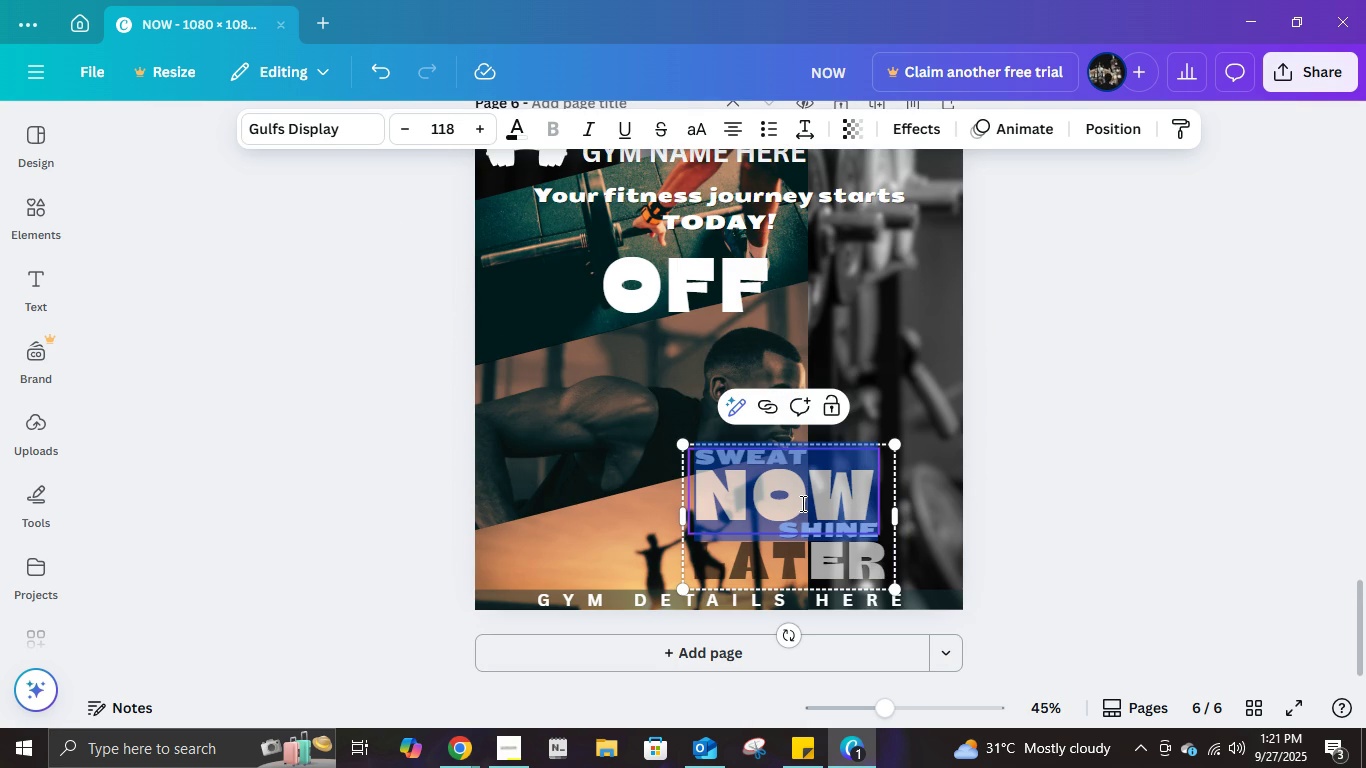 
left_click([801, 503])
 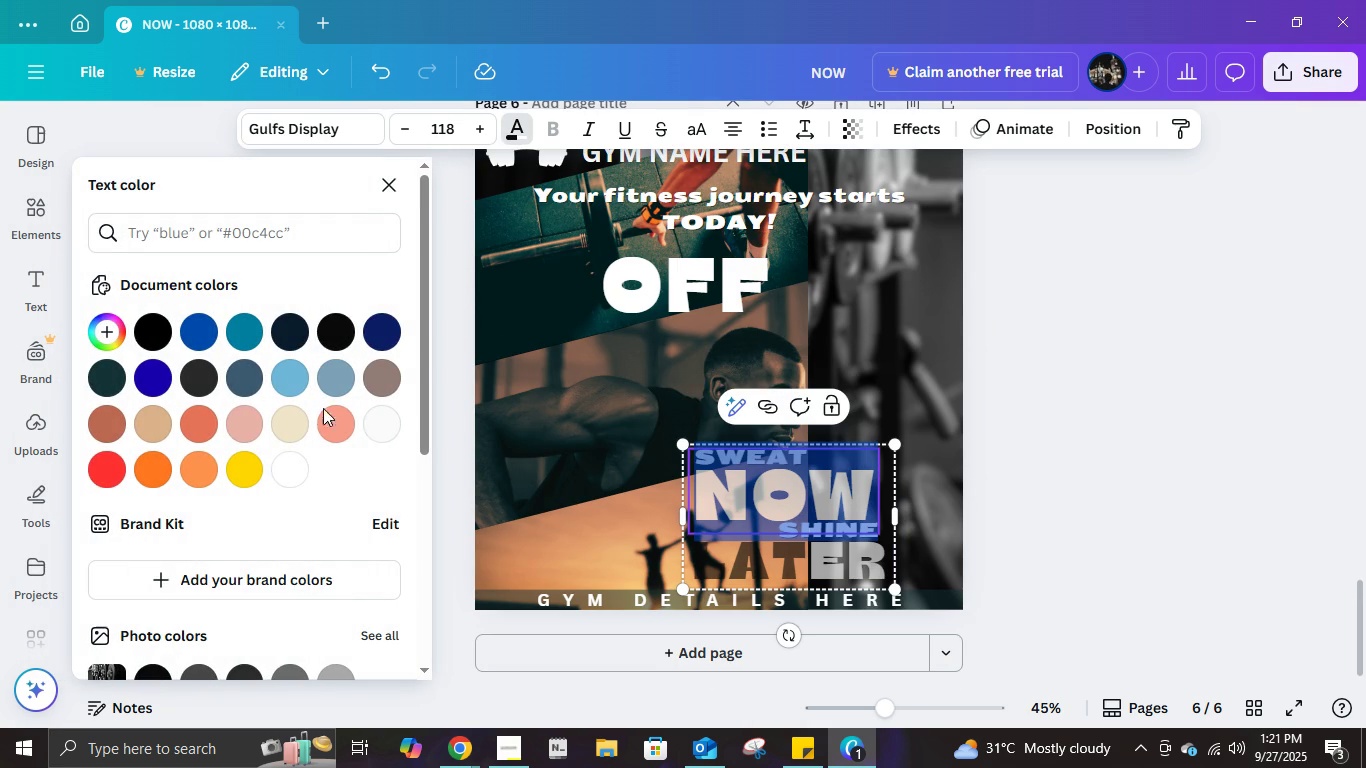 
left_click([297, 463])
 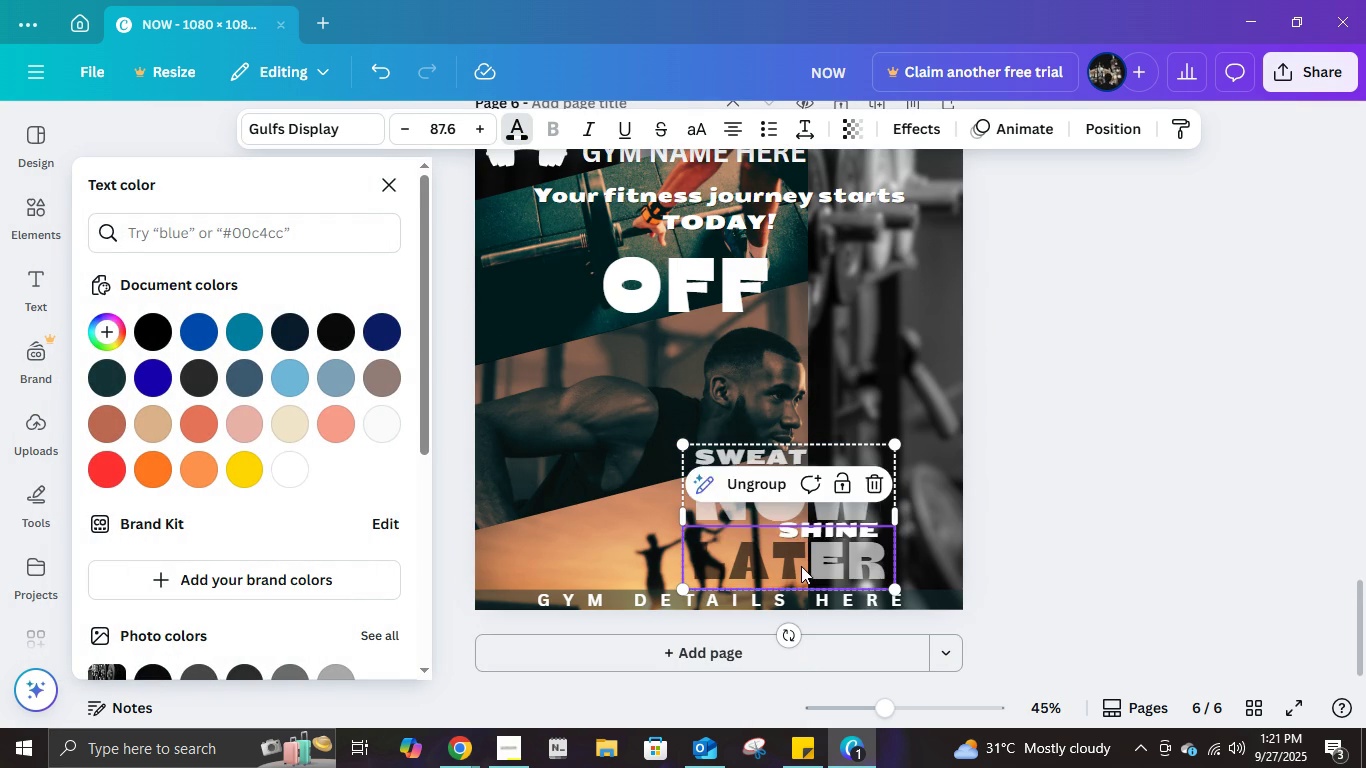 
double_click([801, 566])
 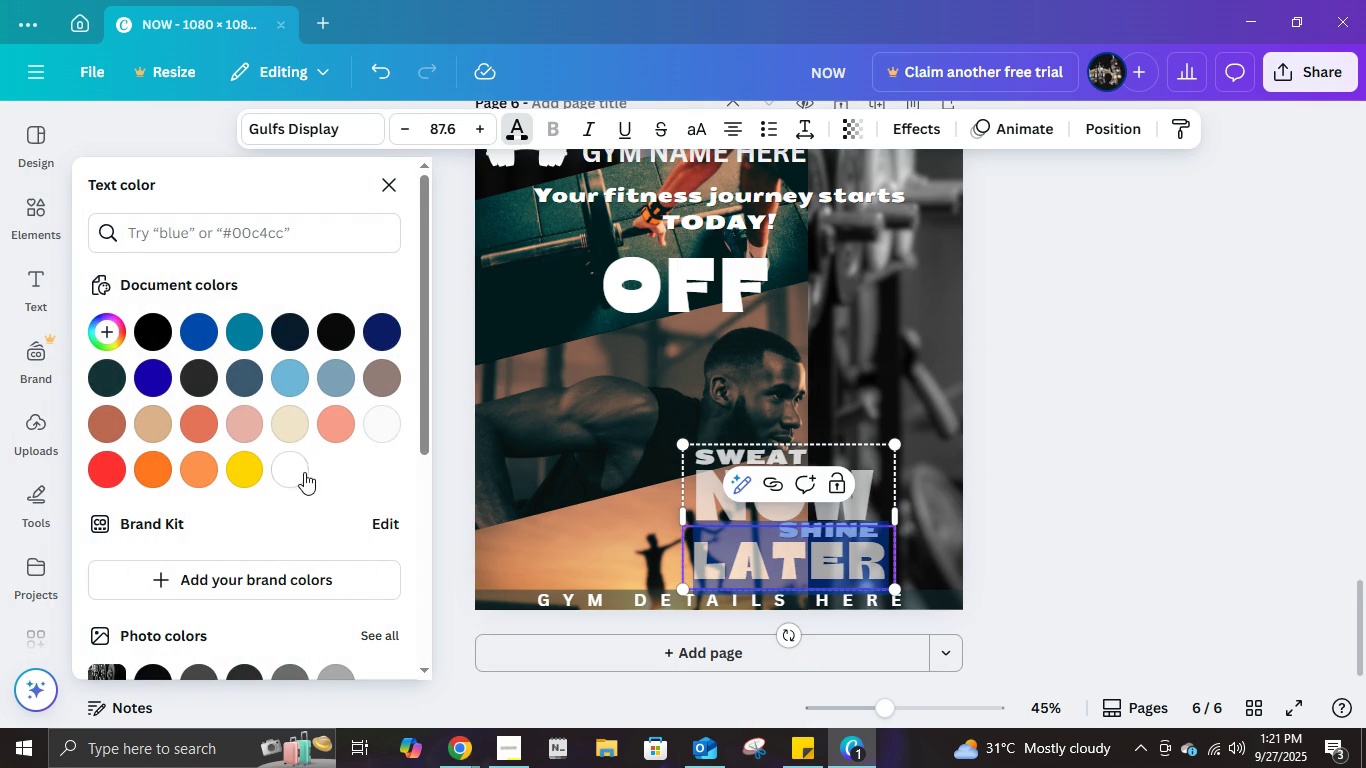 
left_click([304, 472])
 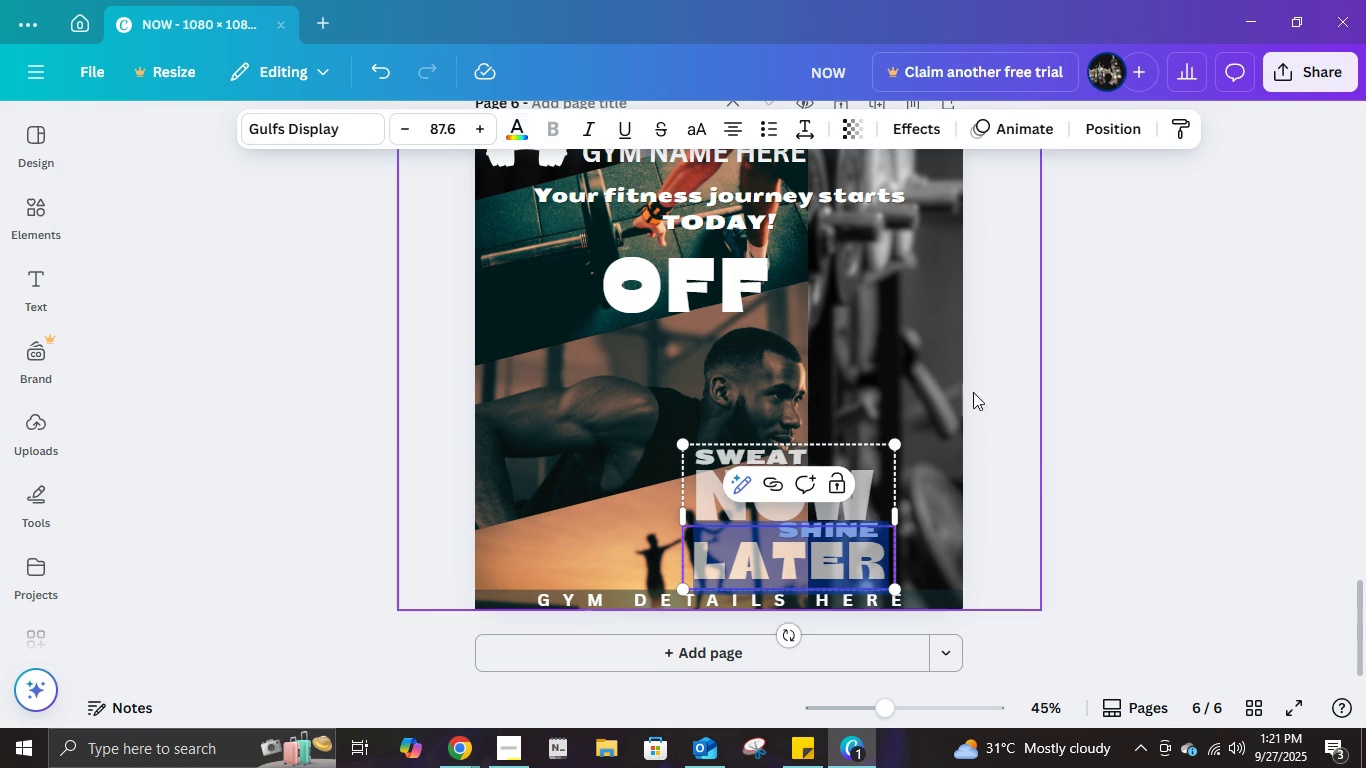 
double_click([982, 396])
 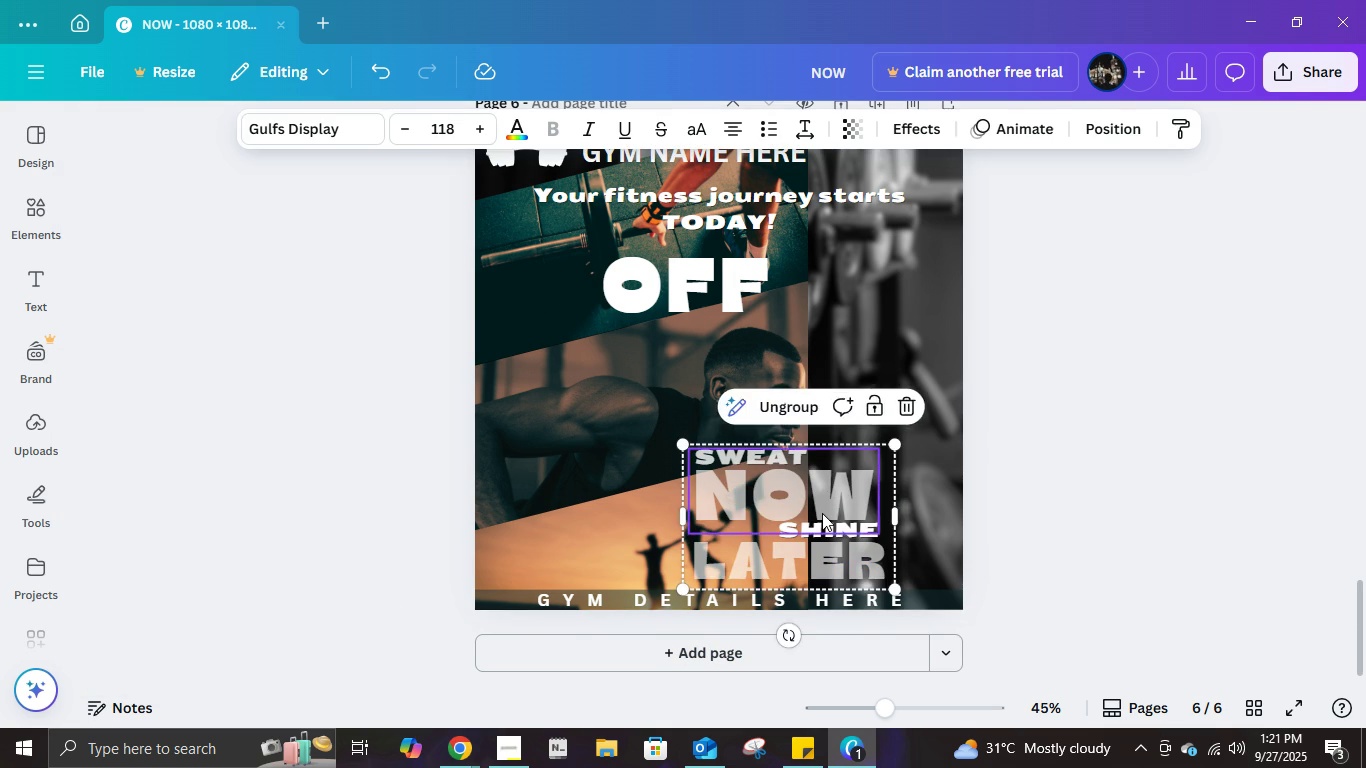 
left_click([822, 513])